 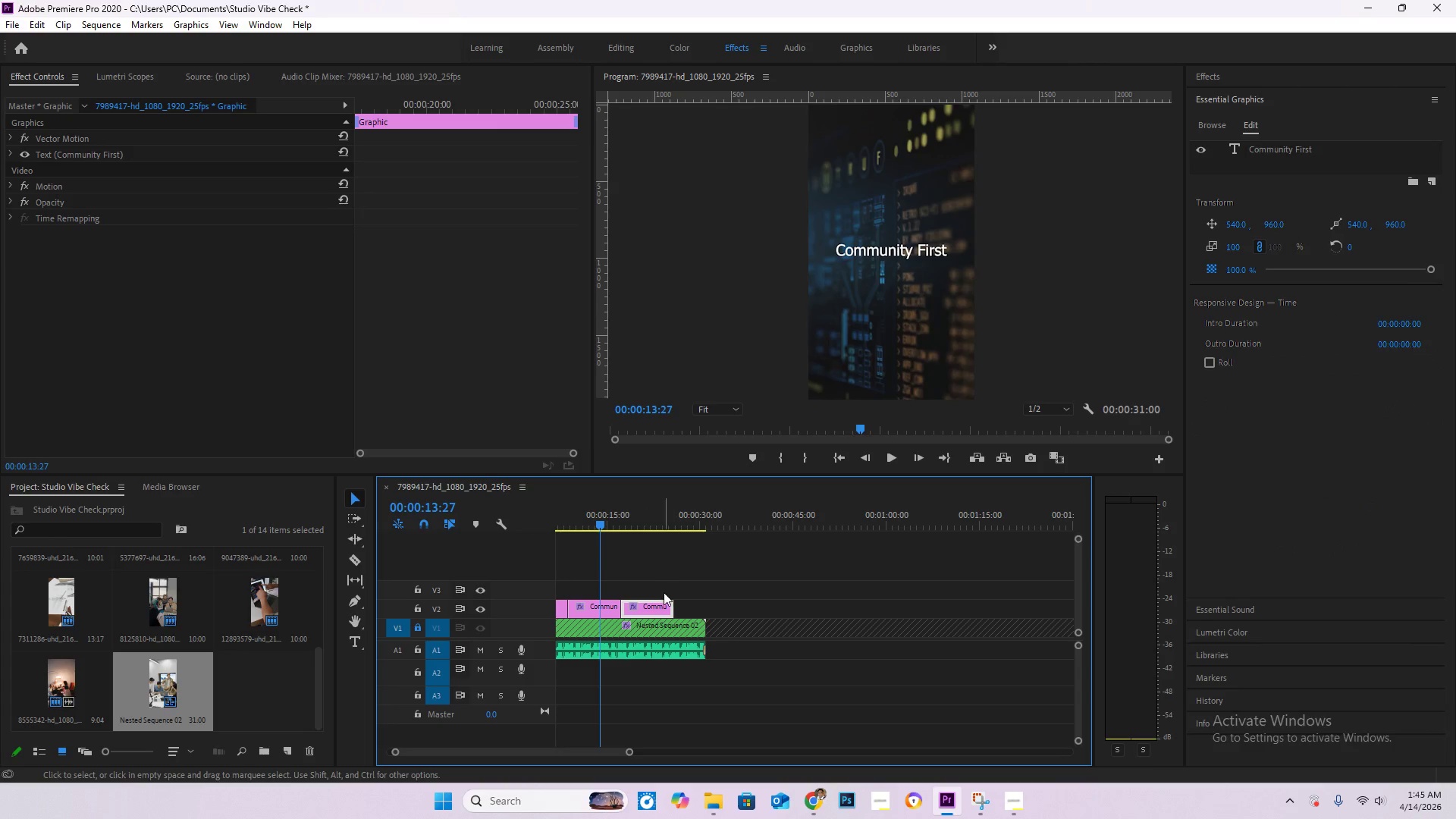 
left_click_drag(start_coordinate=[604, 520], to_coordinate=[661, 532])
 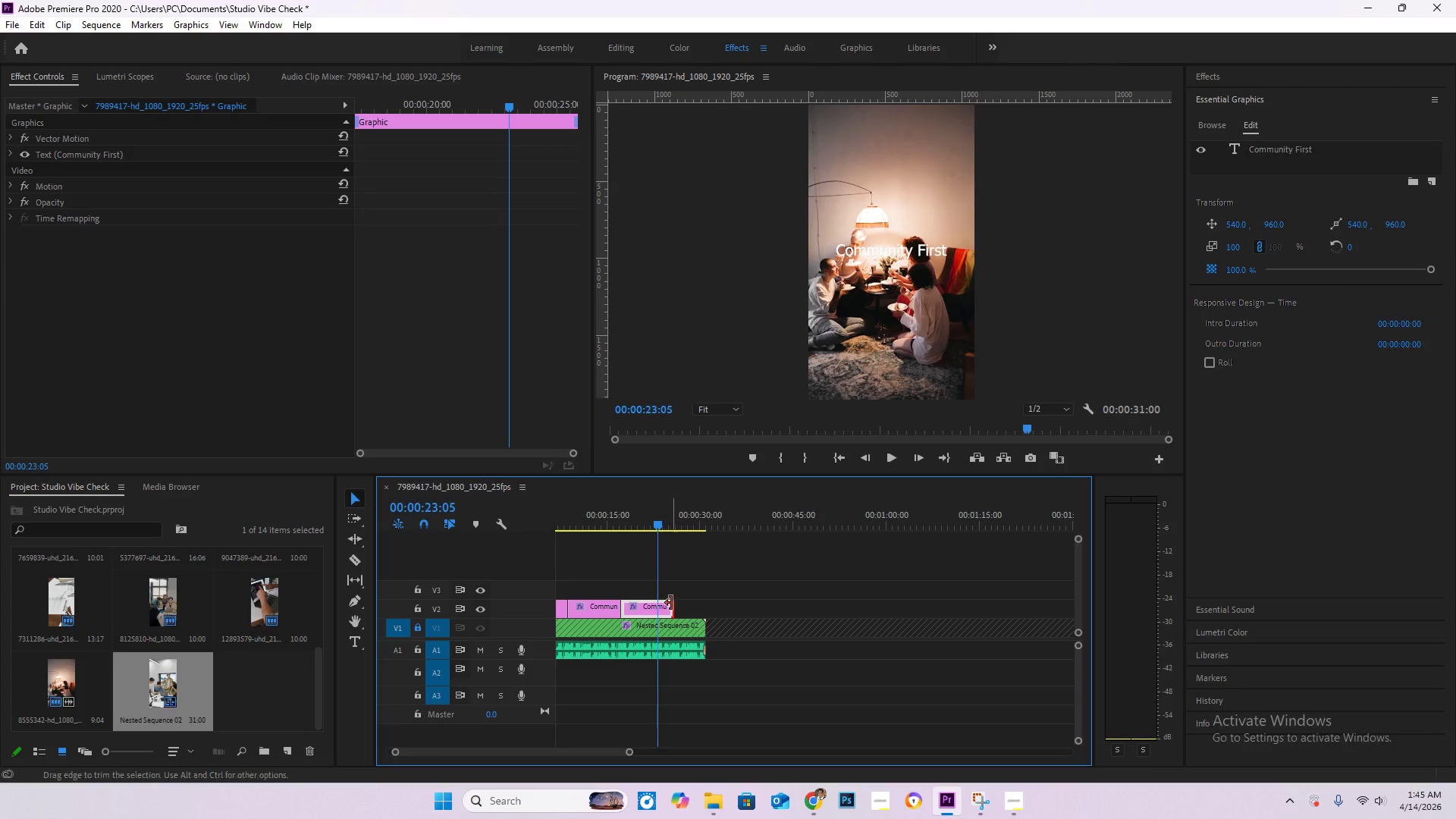 
left_click_drag(start_coordinate=[671, 603], to_coordinate=[656, 610])
 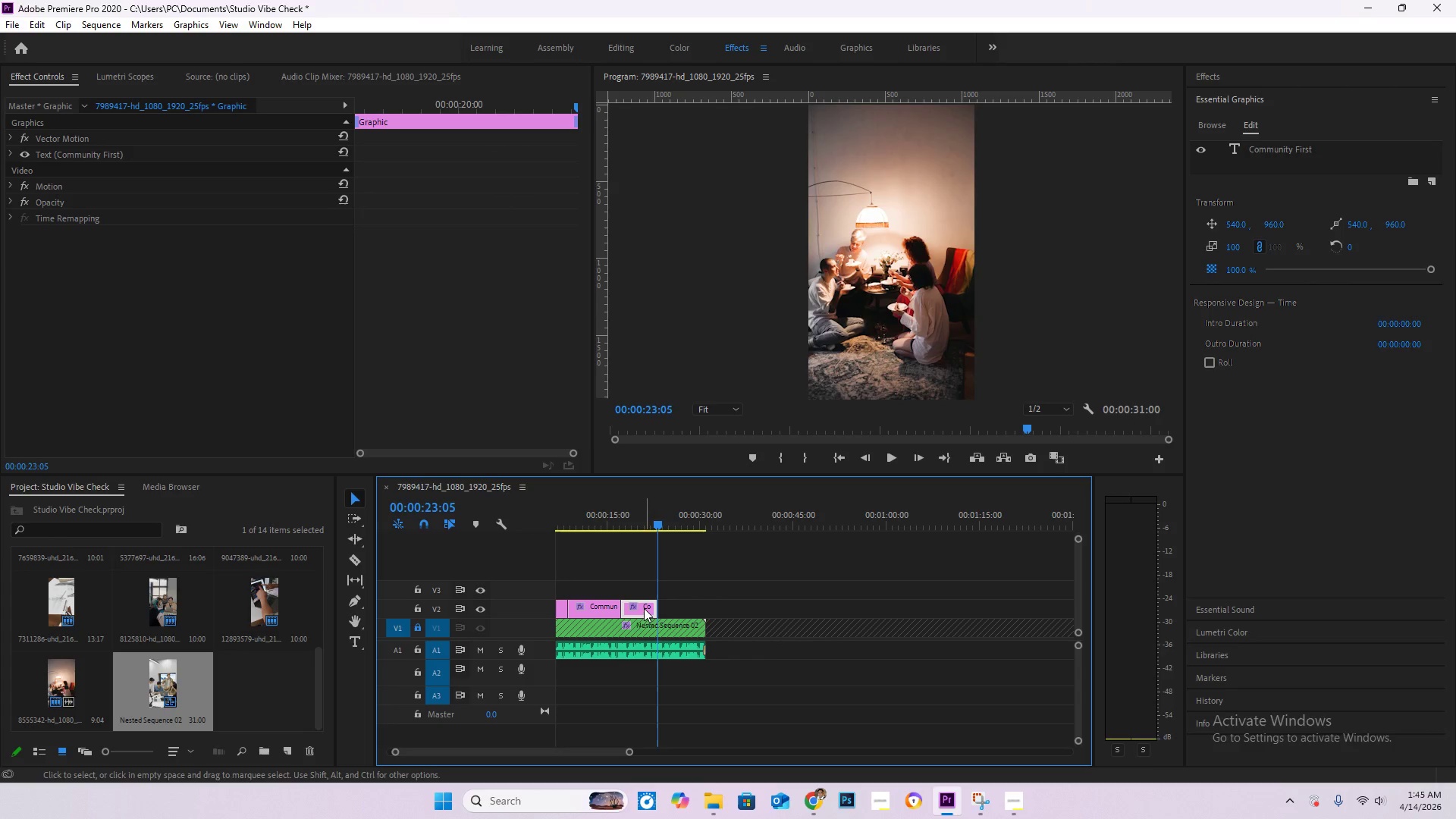 
left_click([642, 608])
 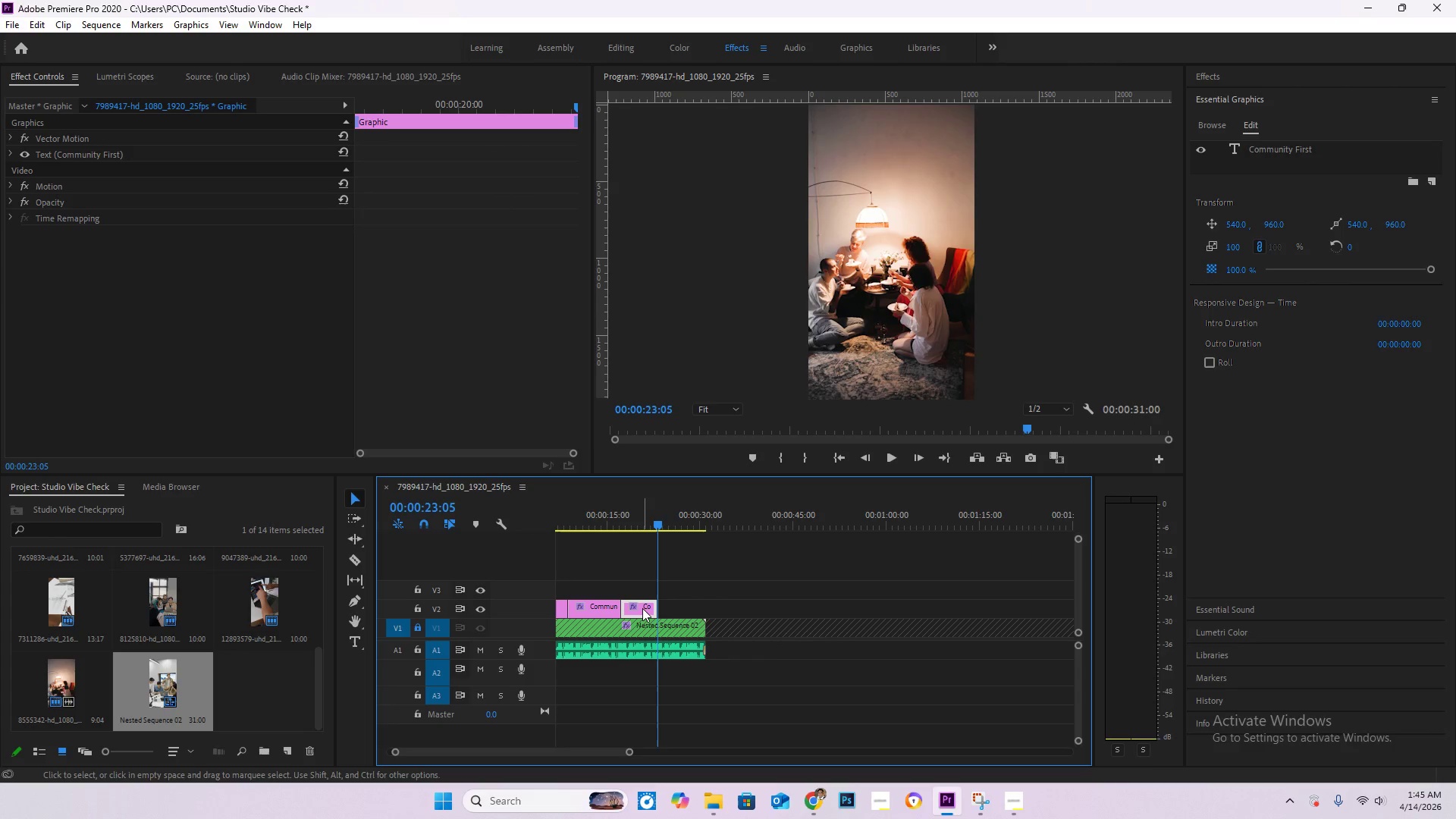 
key(Delete)
 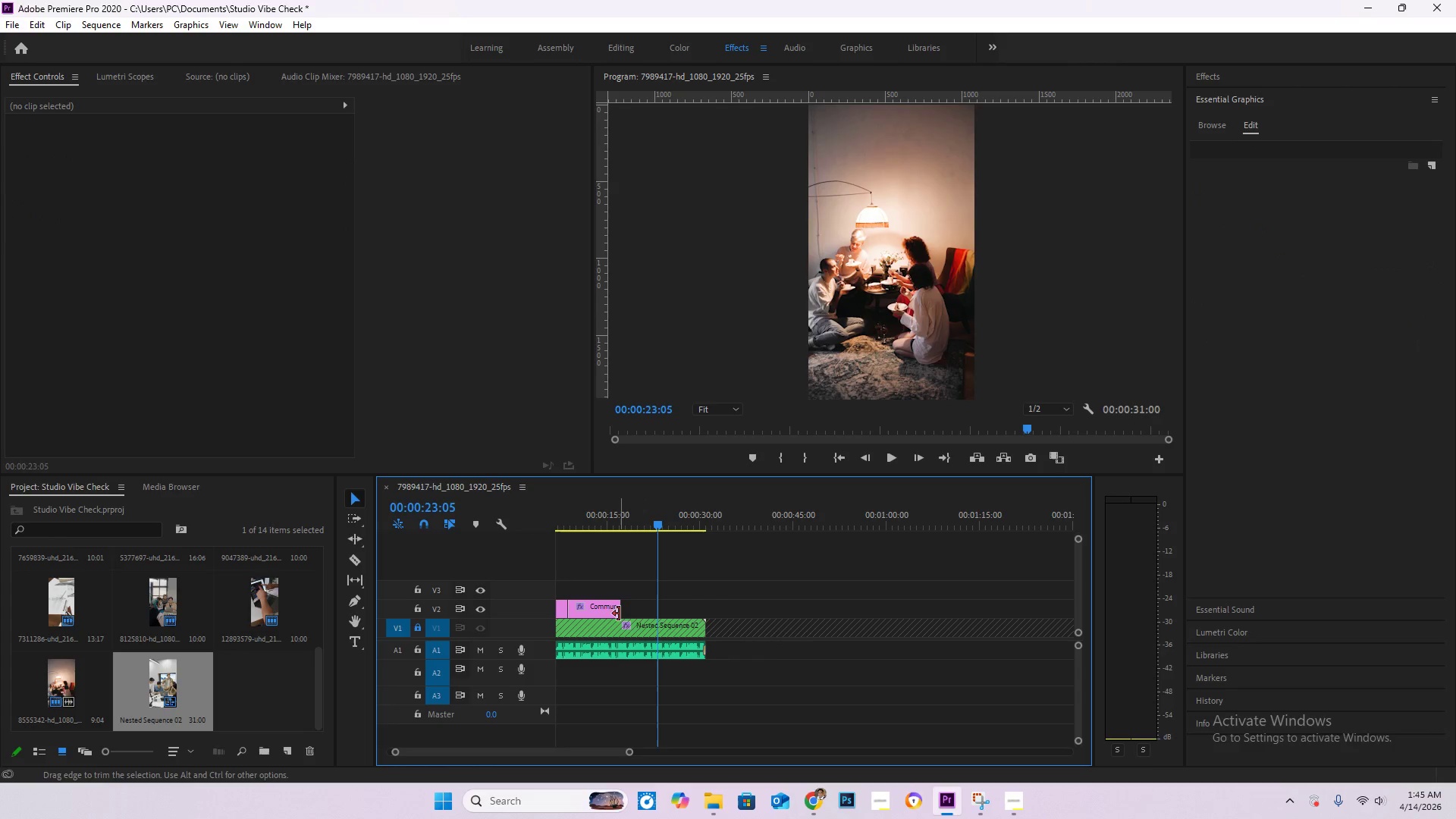 
left_click_drag(start_coordinate=[619, 613], to_coordinate=[654, 613])
 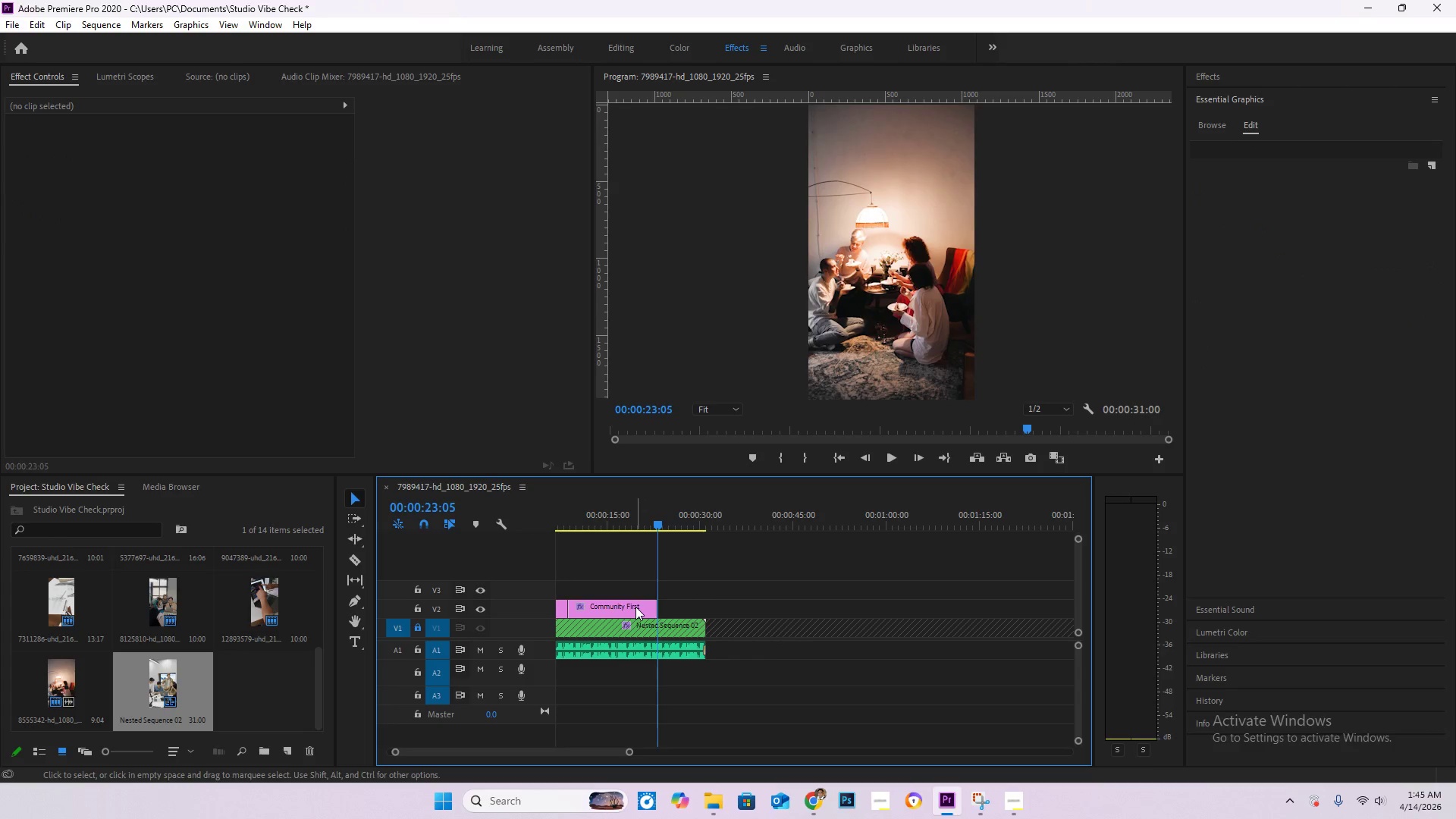 
hold_key(key=ControlLeft, duration=0.55)
 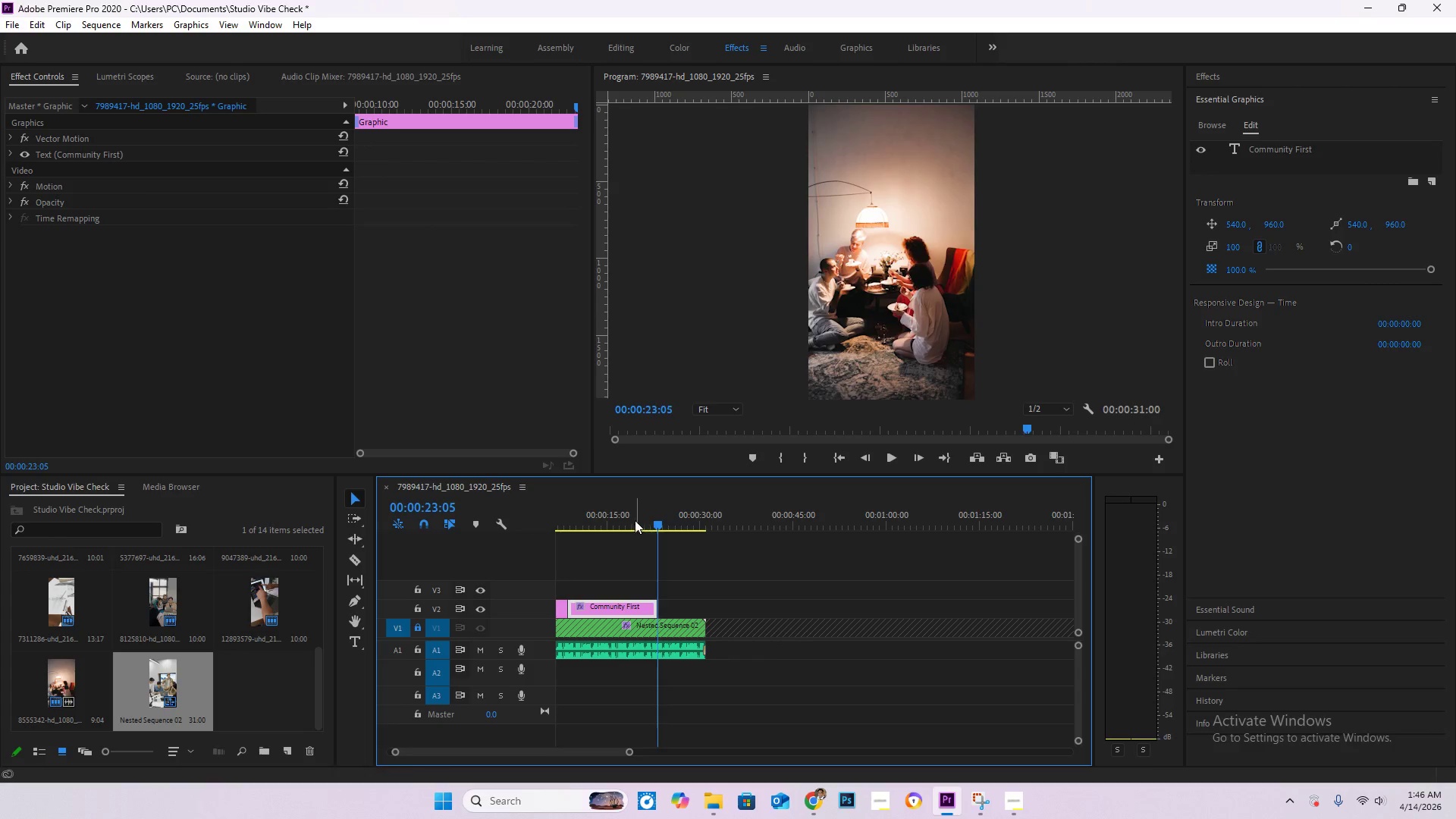 
left_click_drag(start_coordinate=[634, 519], to_coordinate=[628, 518])
 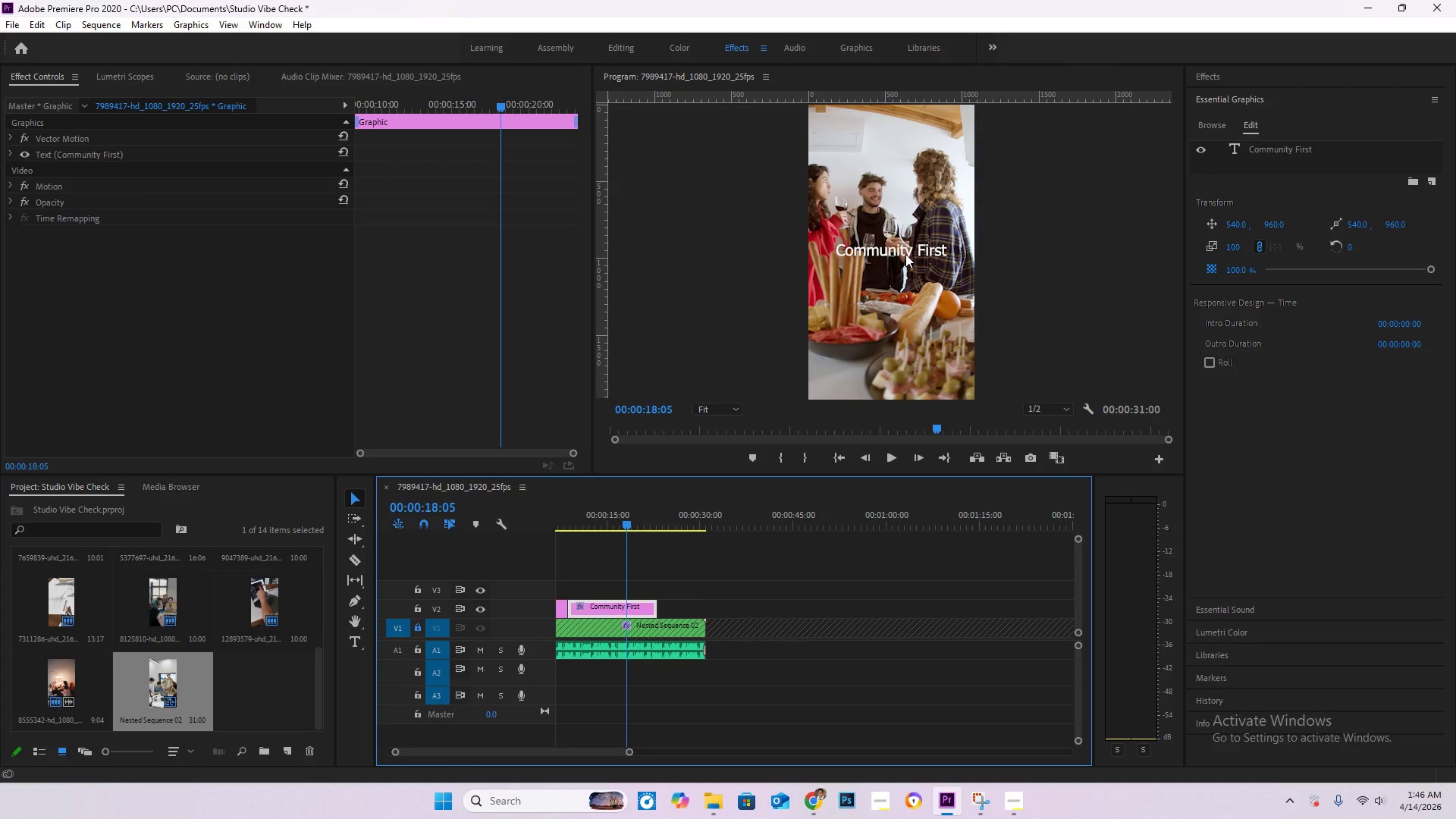 
left_click([905, 254])
 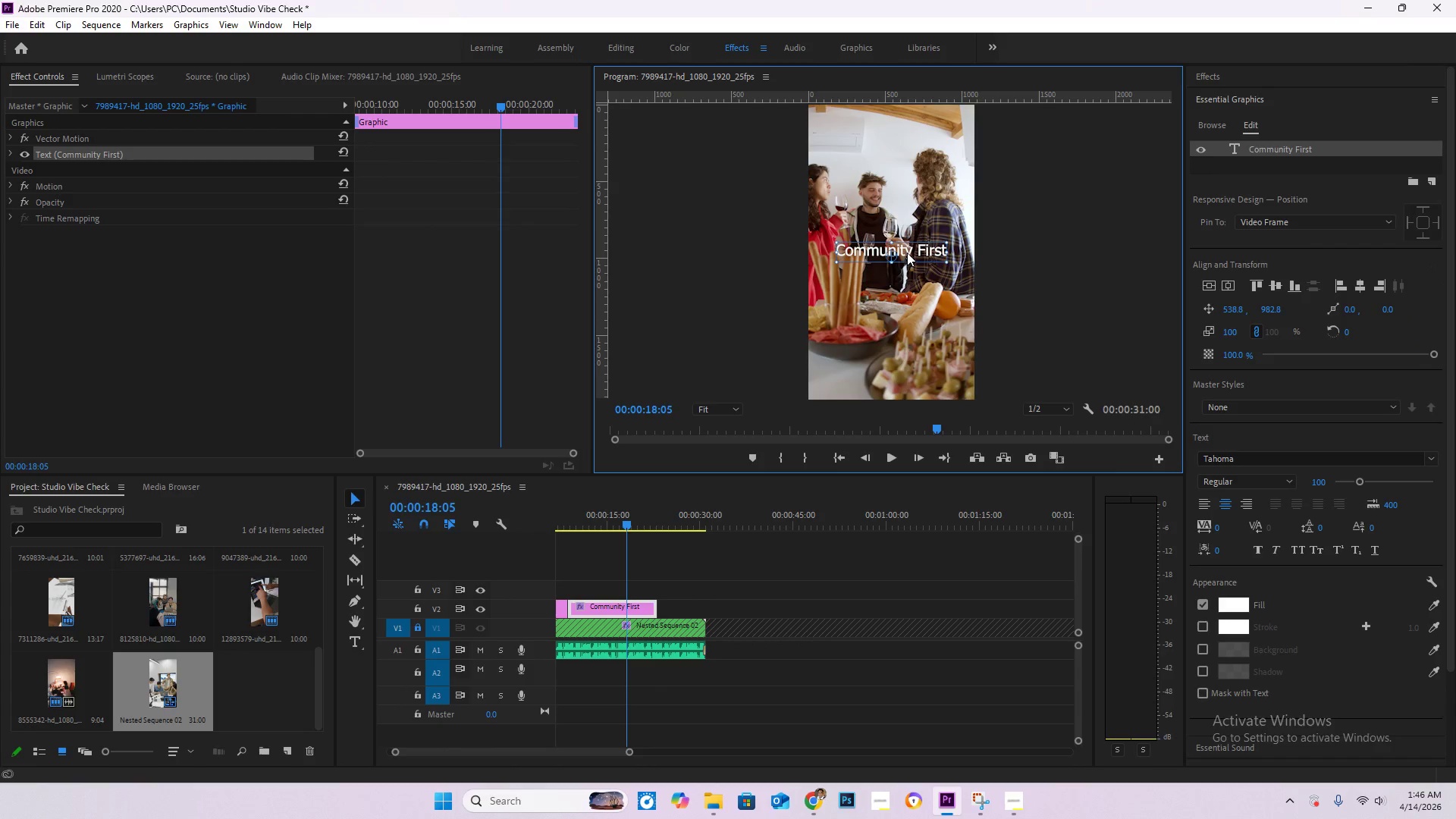 
left_click([908, 251])
 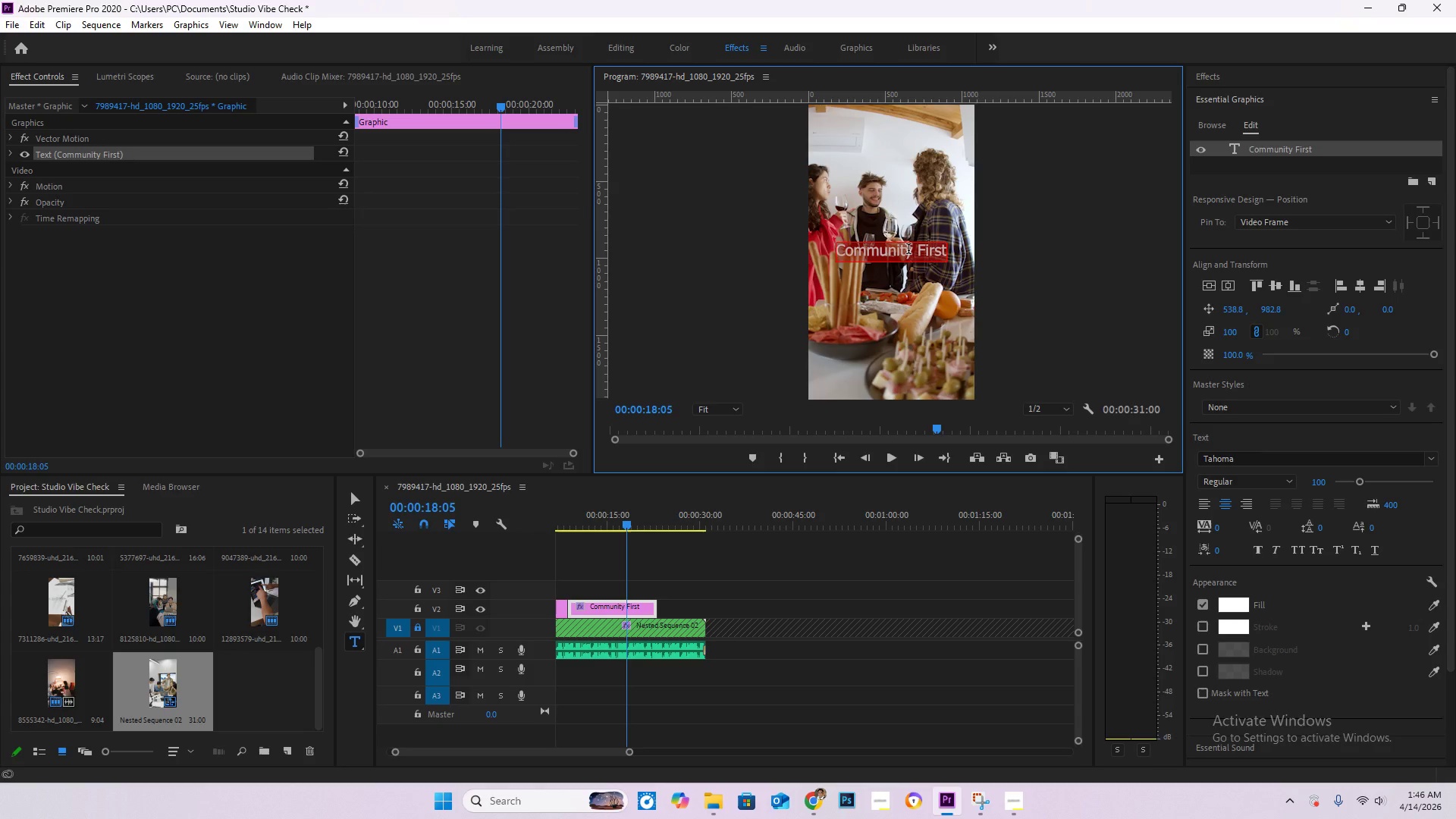 
key(Control+V)
 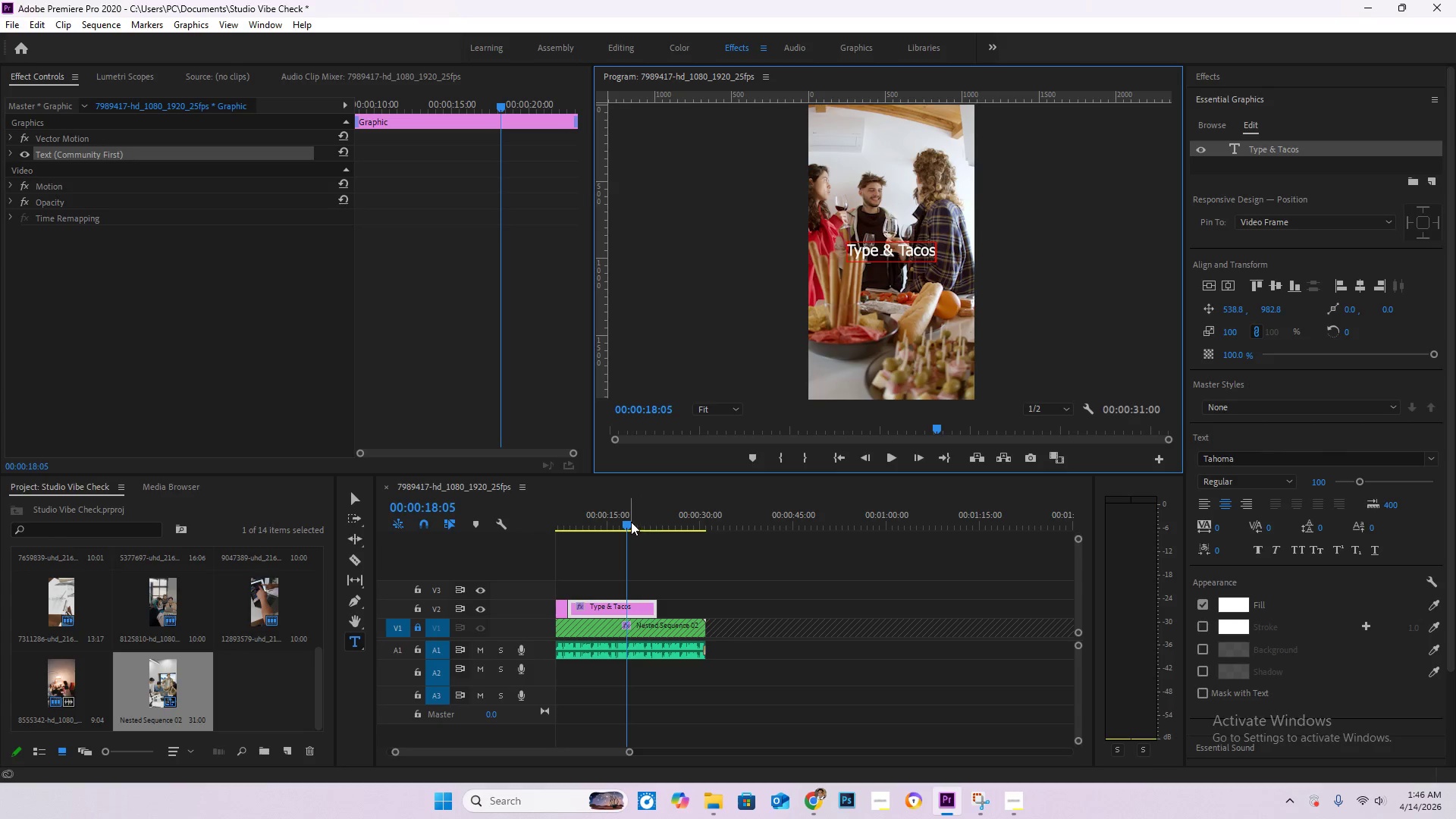 
left_click_drag(start_coordinate=[626, 520], to_coordinate=[655, 530])
 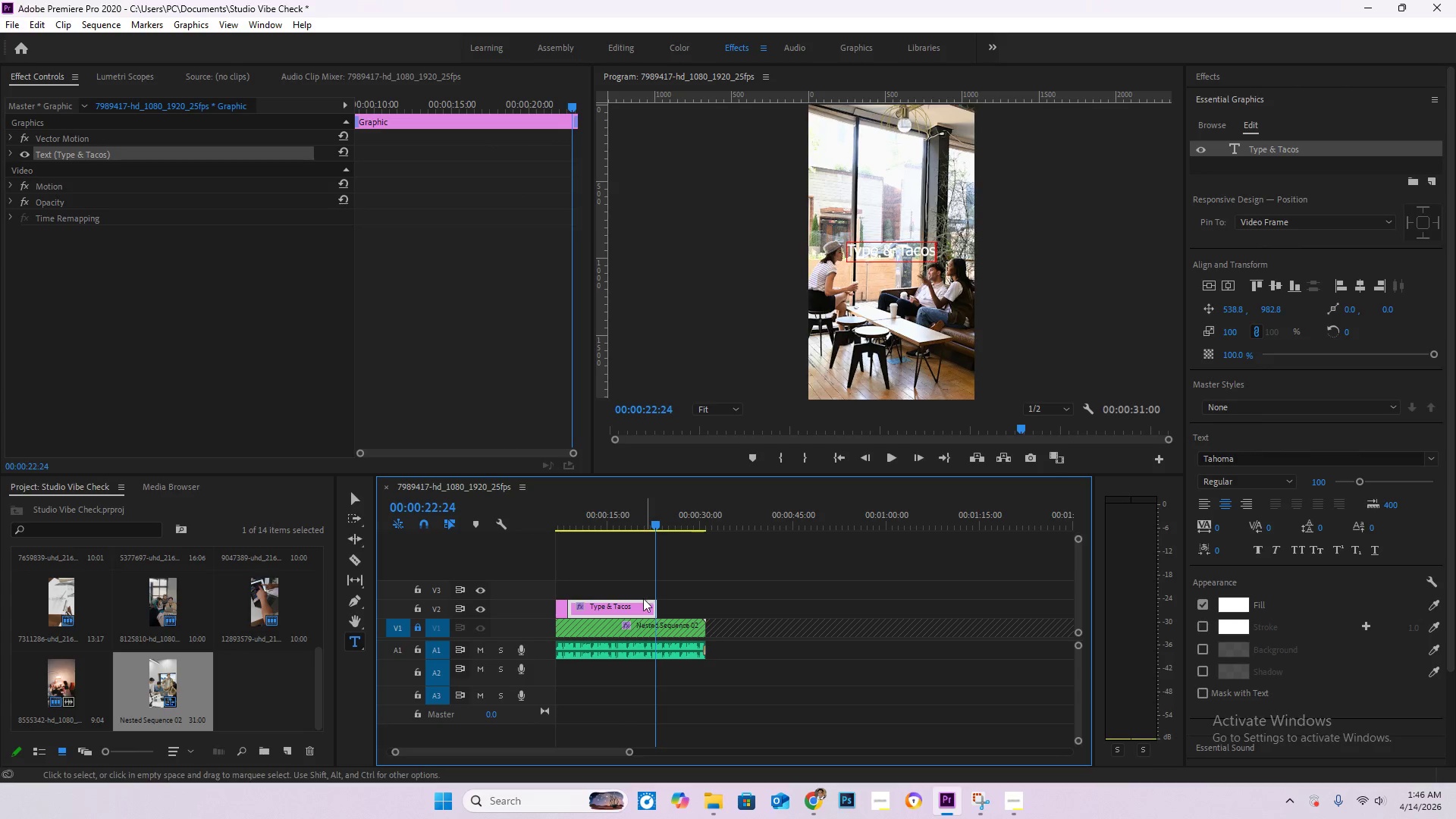 
left_click([639, 605])
 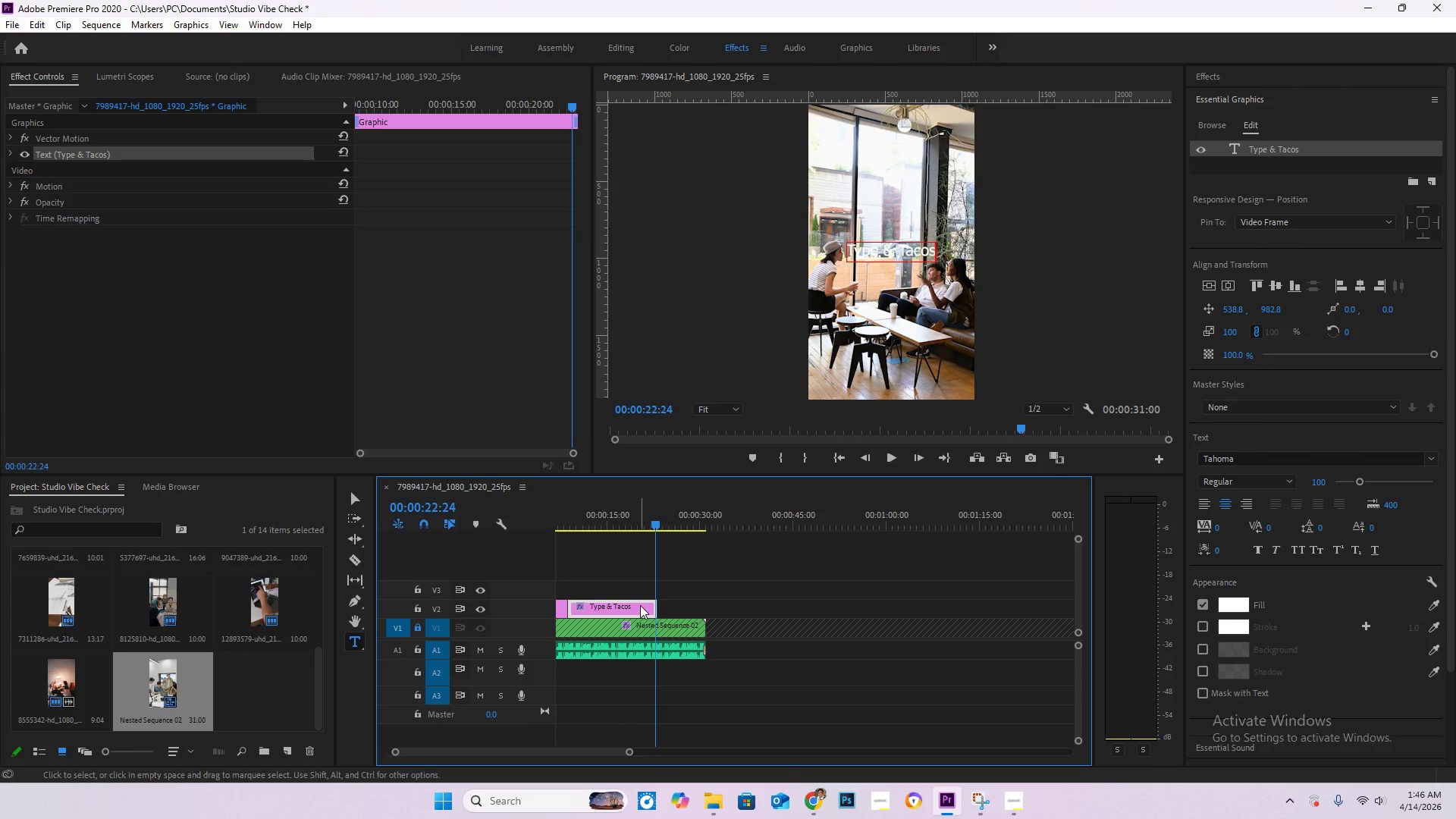 
key(Control+C)
 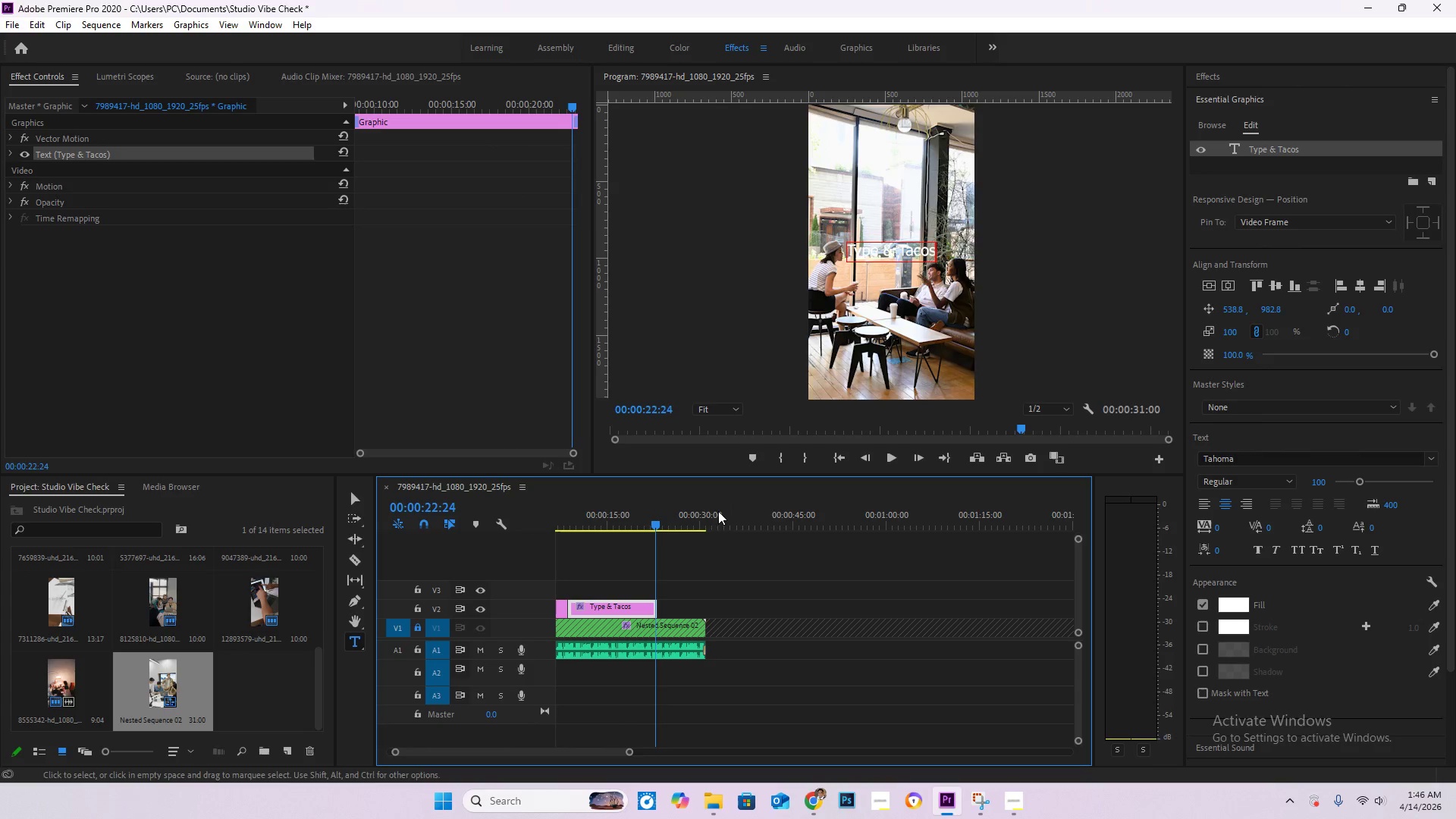 
left_click([712, 510])
 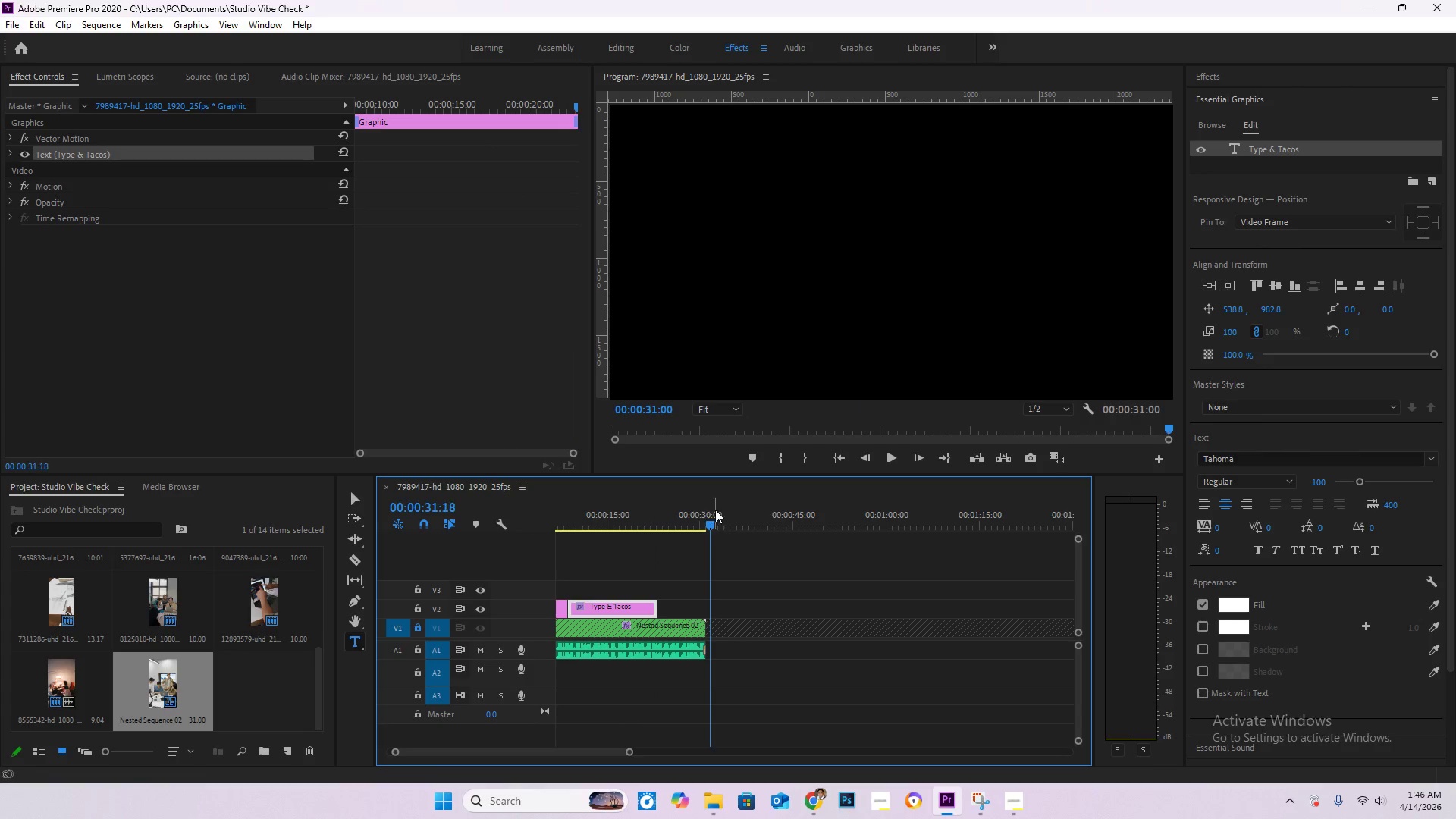 
key(Control+V)
 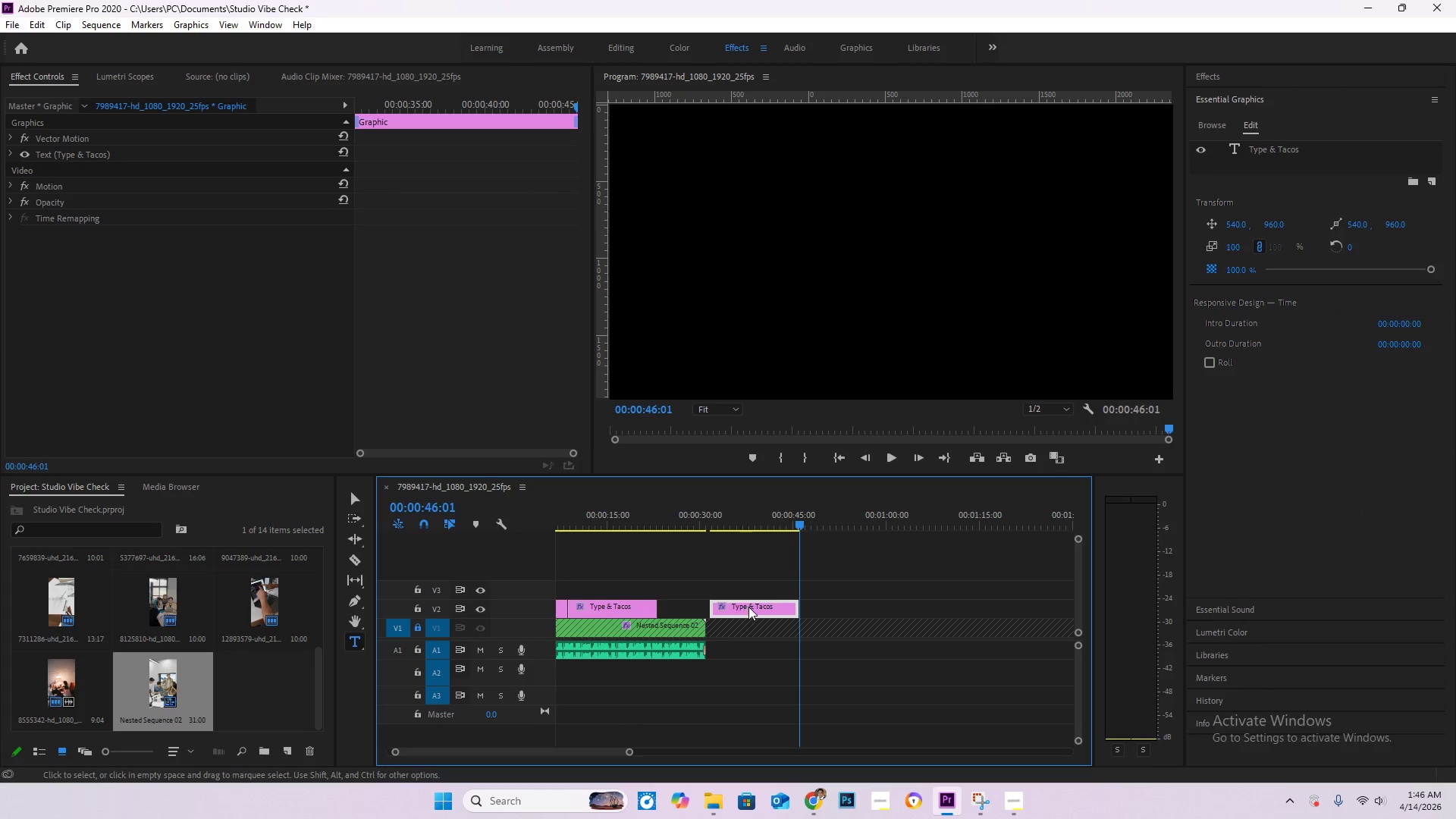 
left_click_drag(start_coordinate=[750, 607], to_coordinate=[699, 607])
 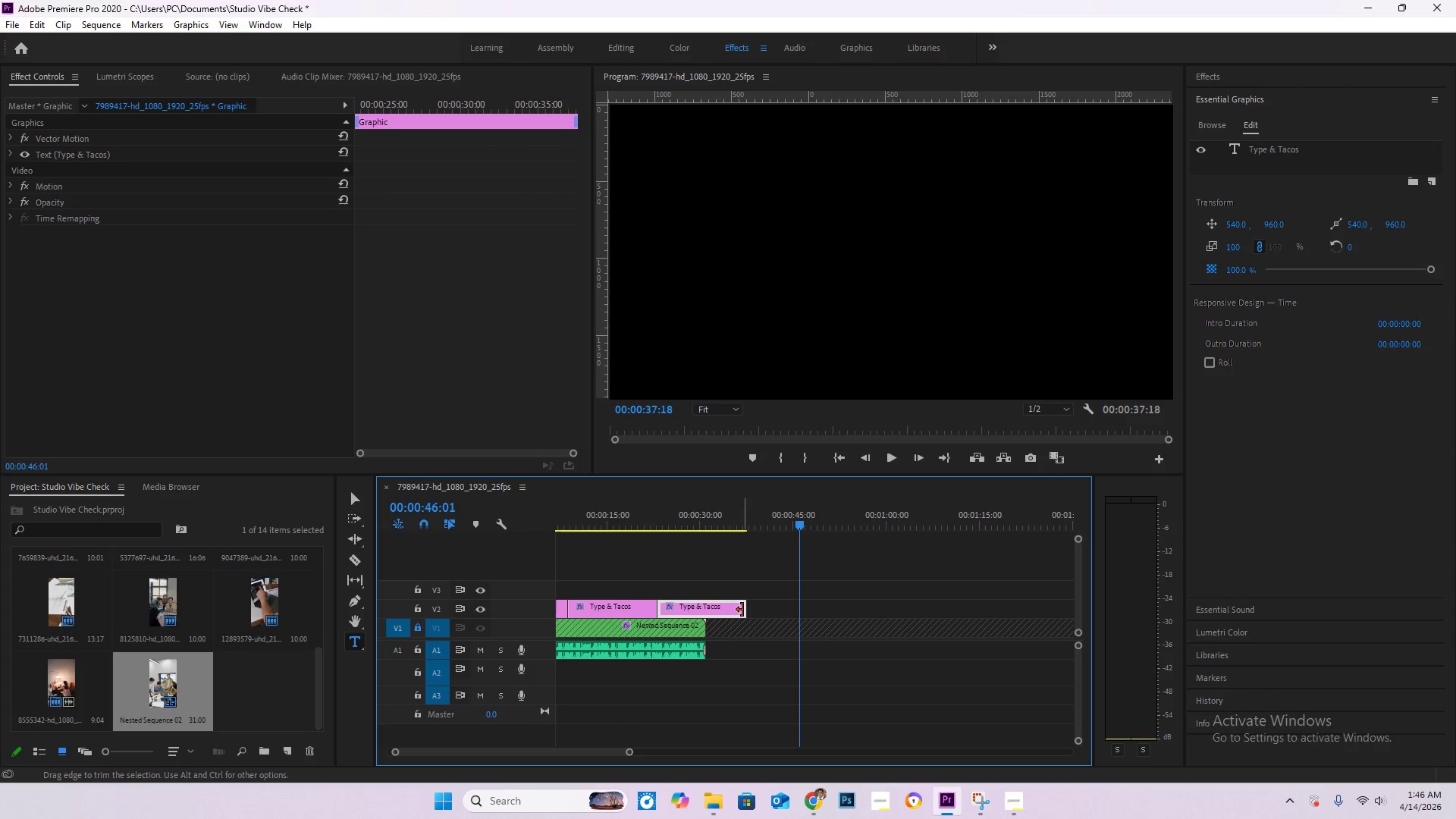 
left_click_drag(start_coordinate=[742, 610], to_coordinate=[705, 612])
 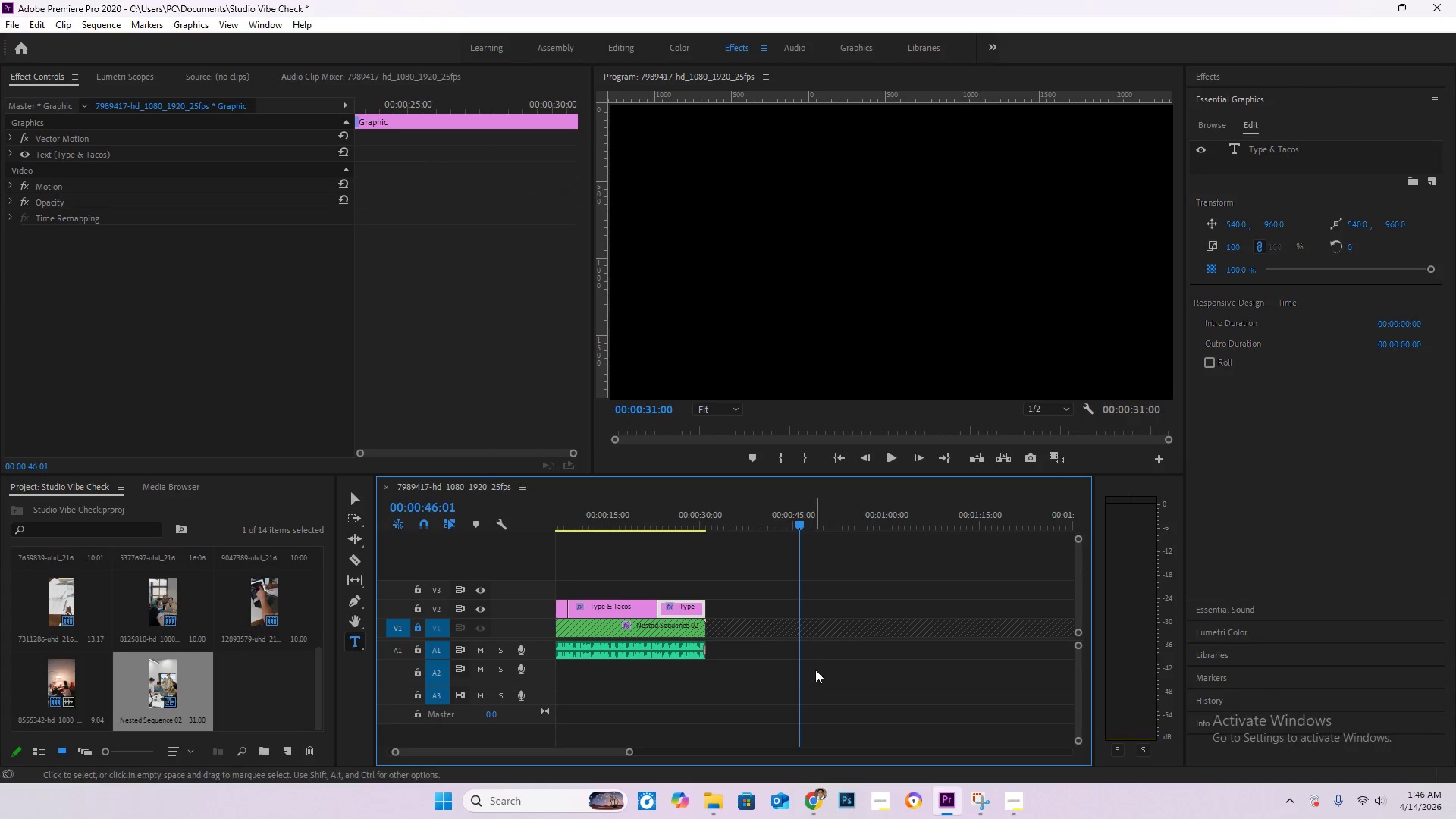 
key(Alt+Tab)